 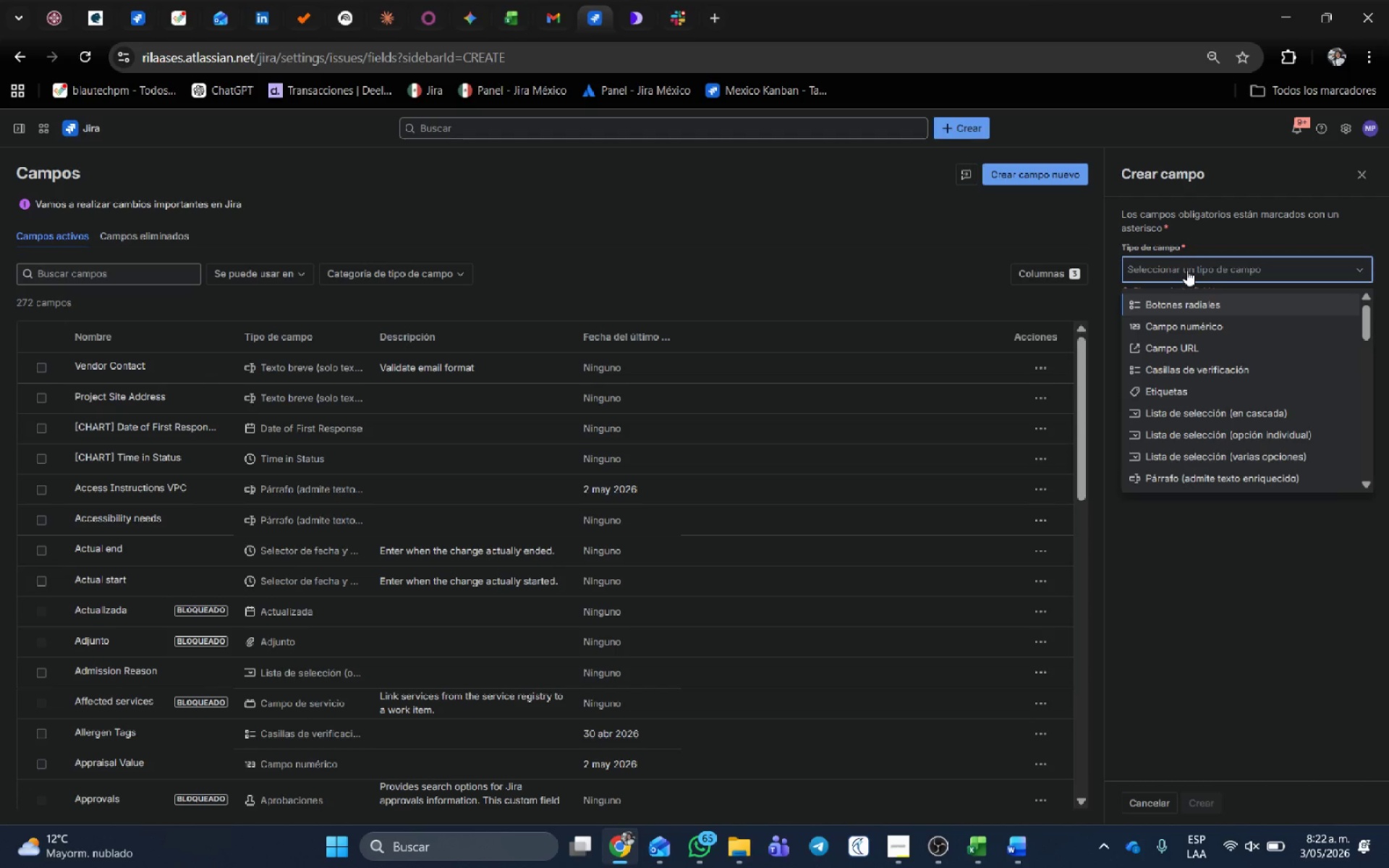 
left_click([1214, 328])
 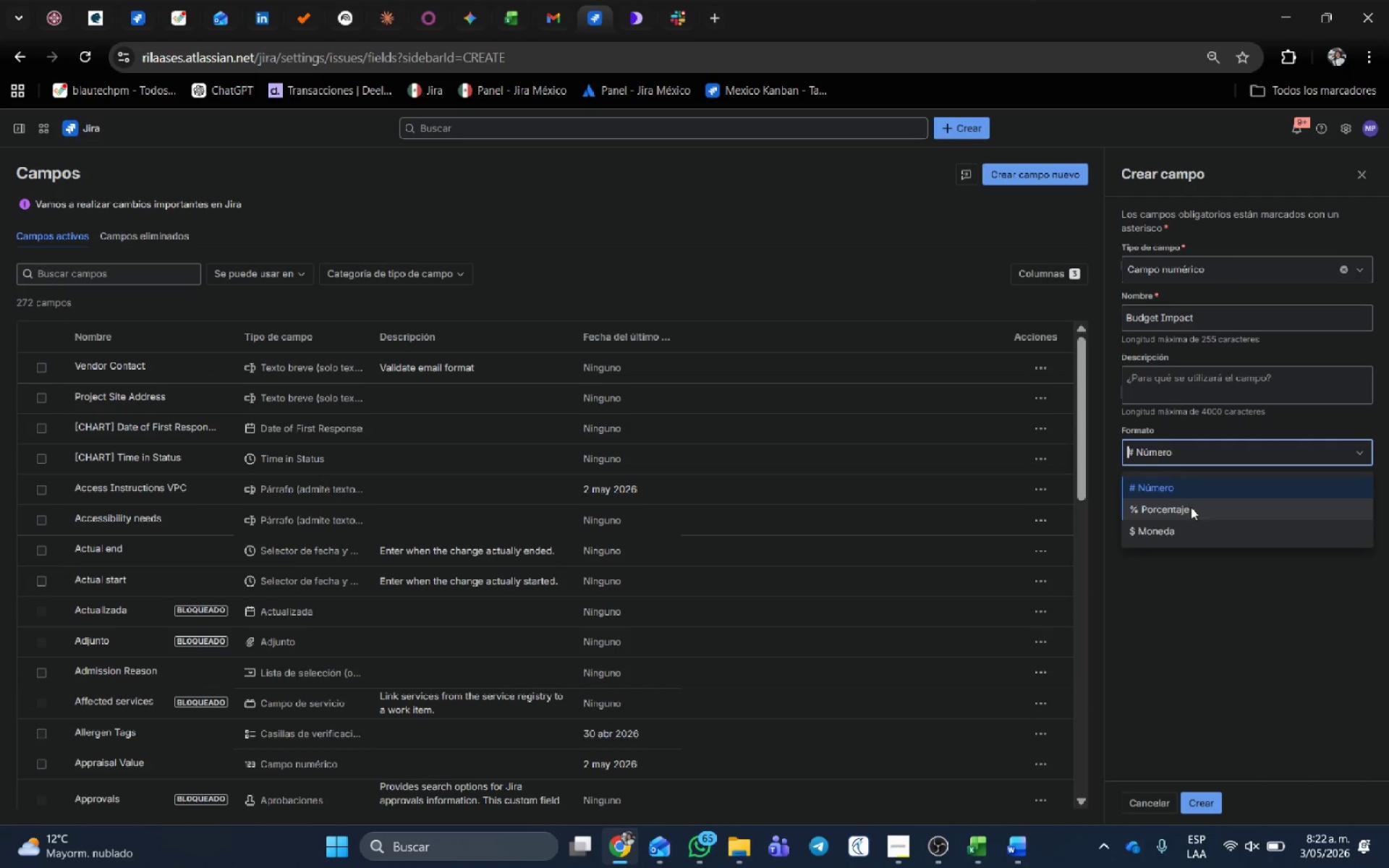 
left_click([1188, 524])
 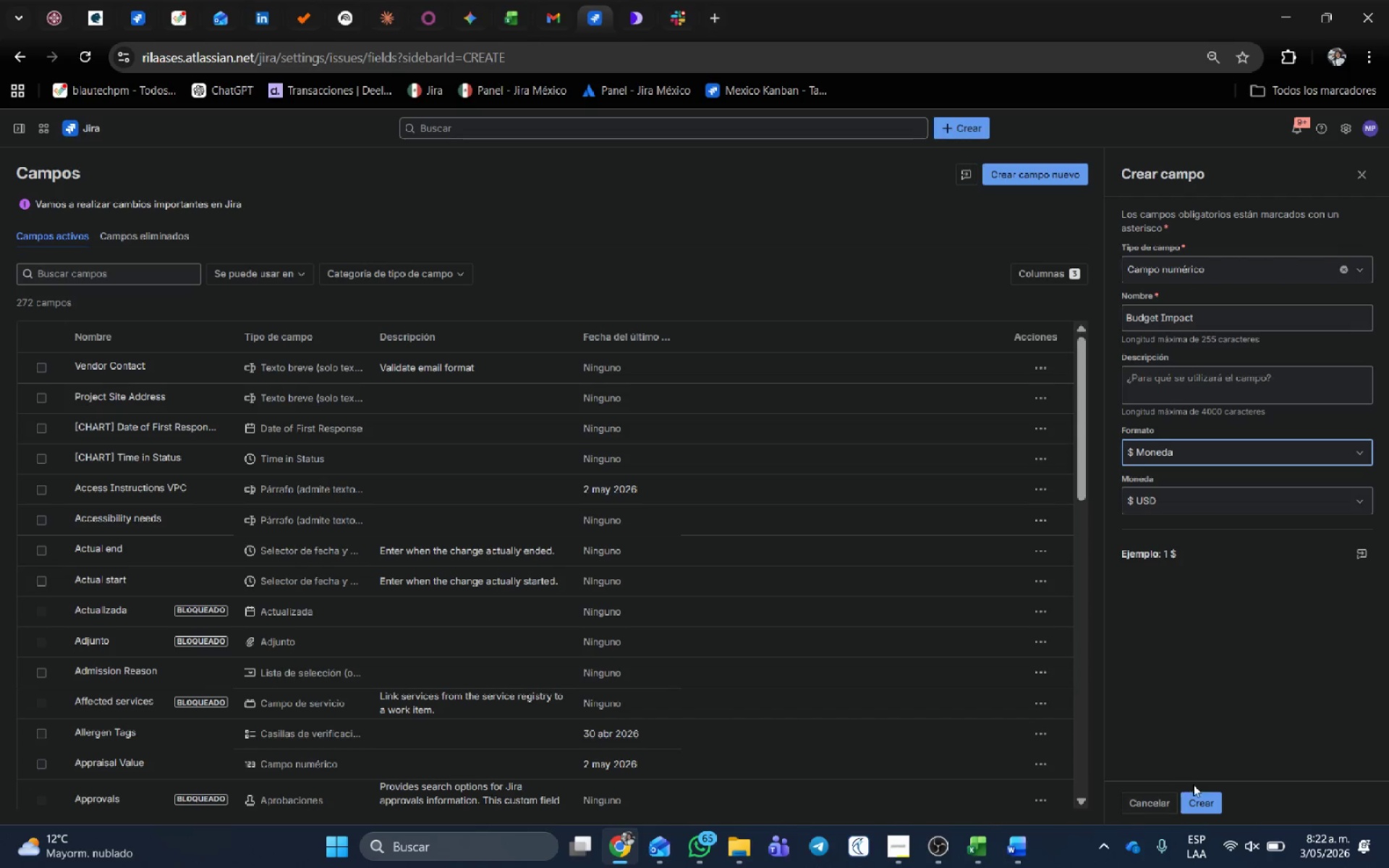 
left_click([1205, 800])
 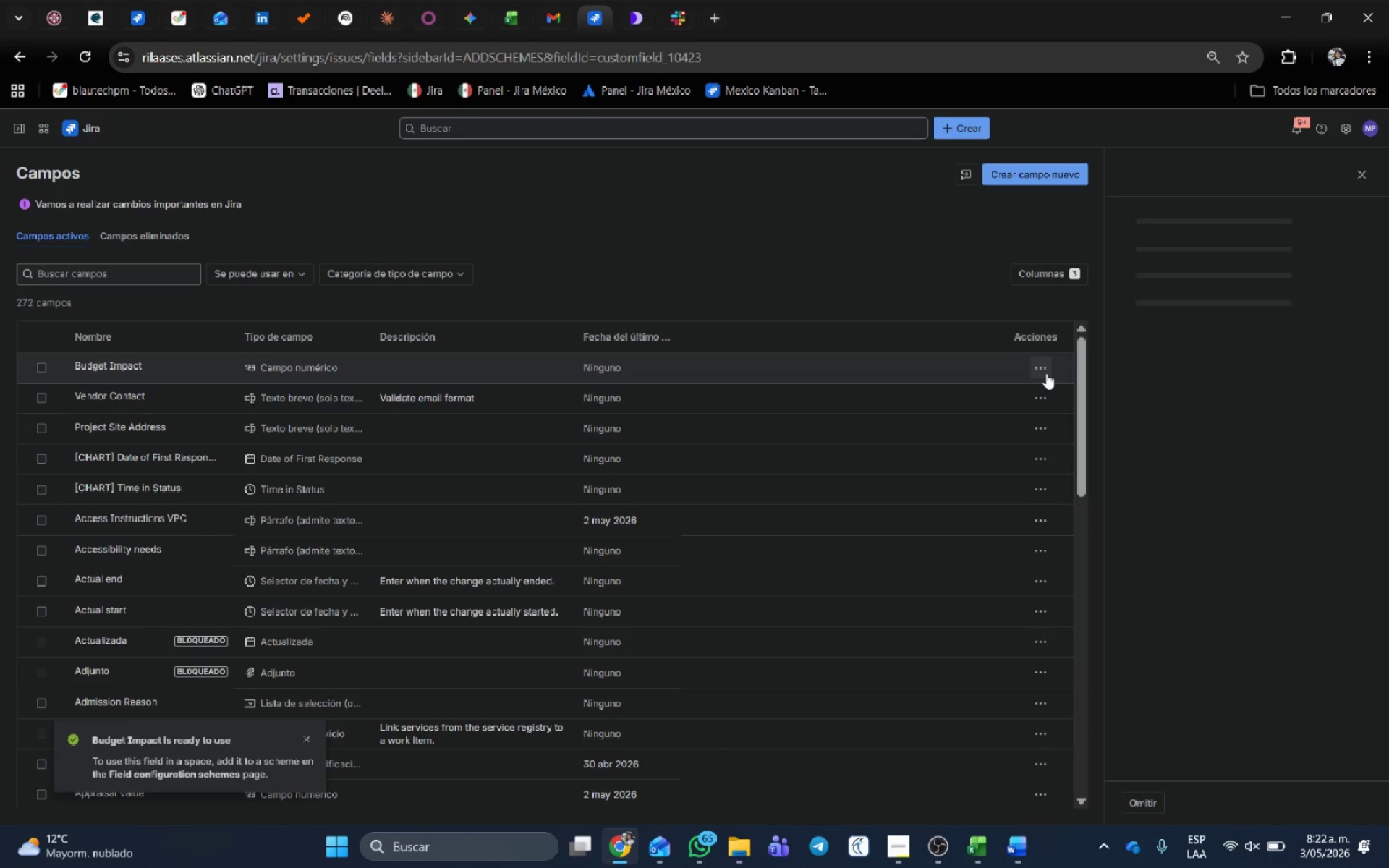 
left_click([1046, 373])
 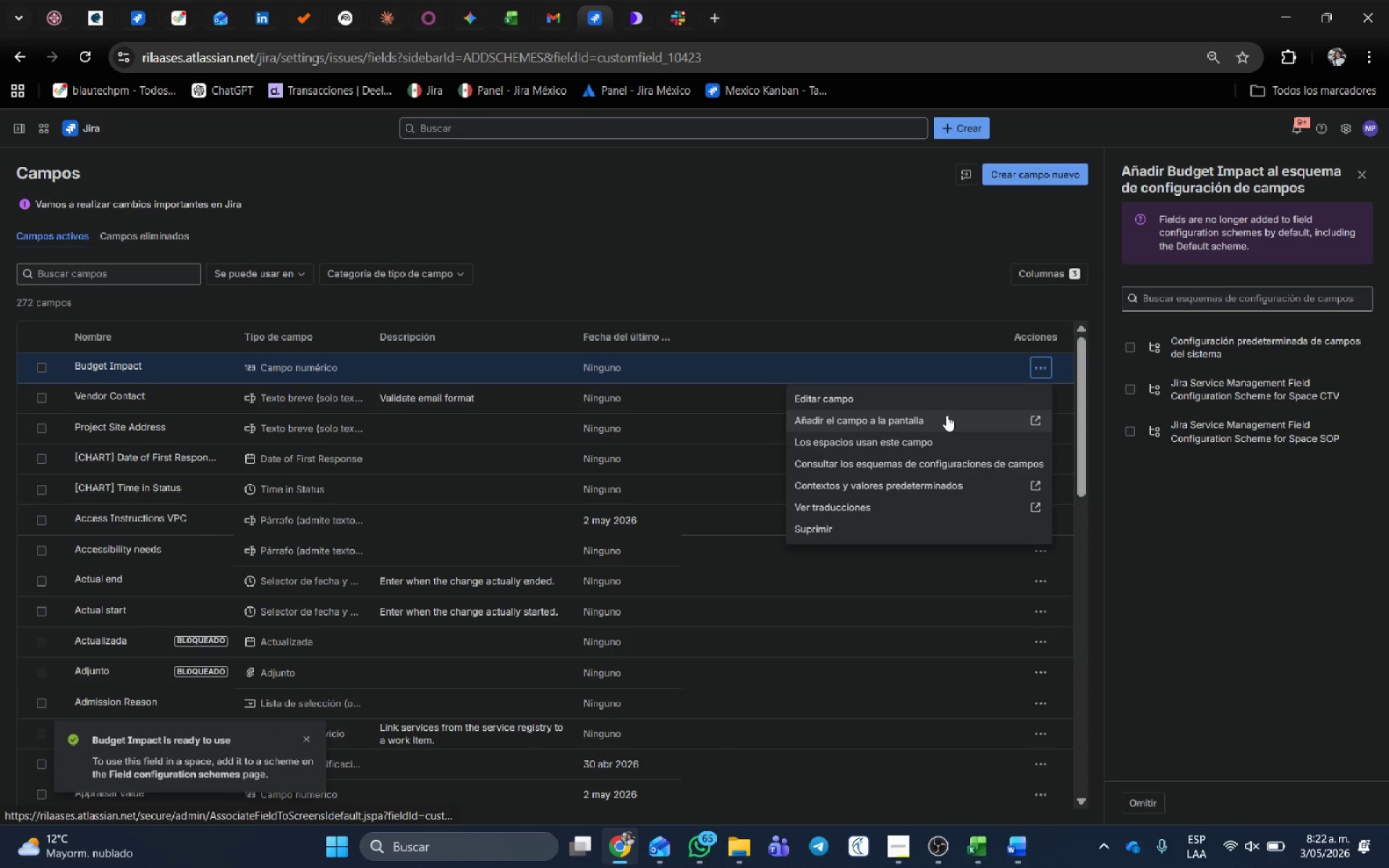 
left_click([945, 415])
 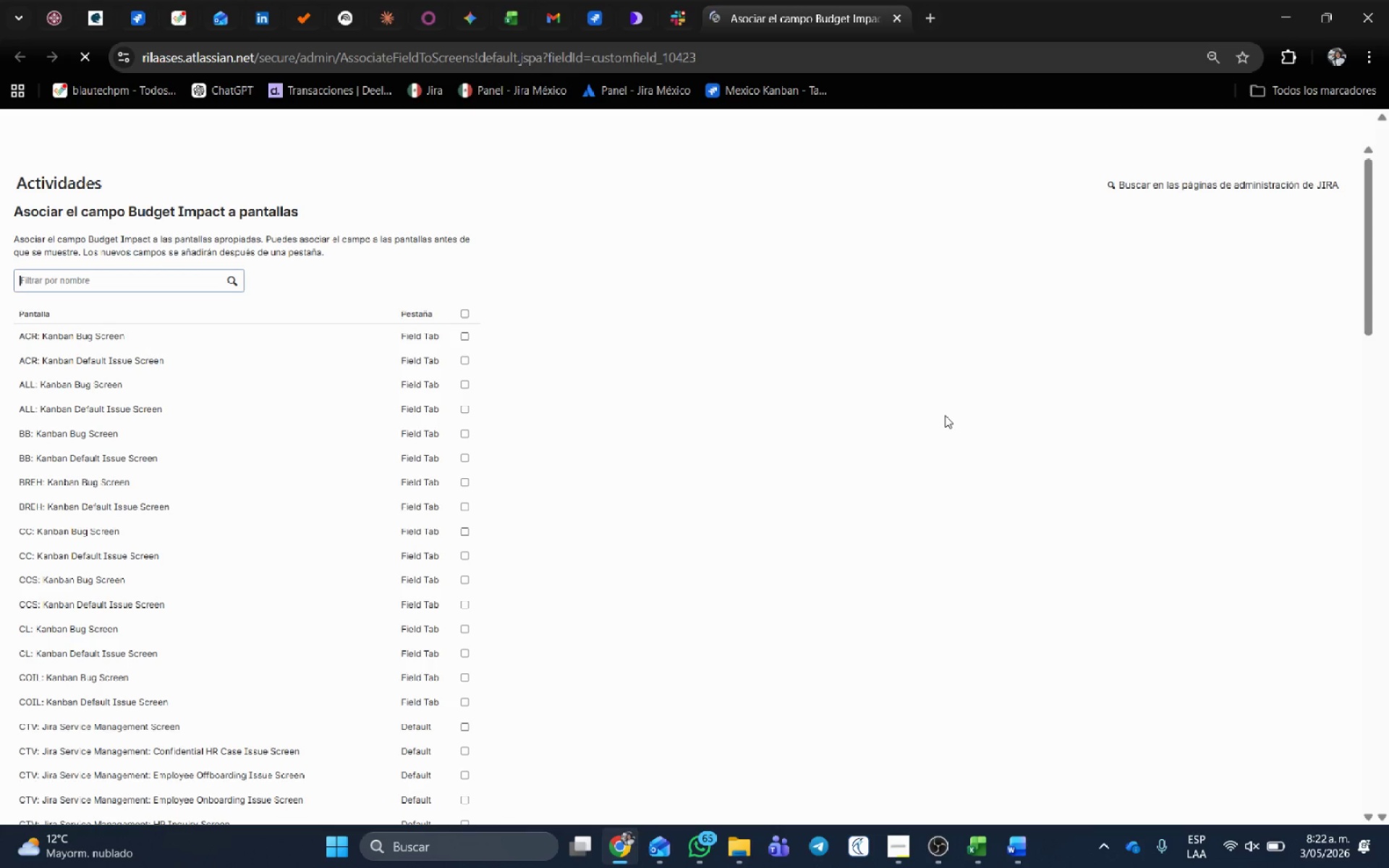 
scroll: coordinate [245, 713], scroll_direction: down, amount: 29.0
 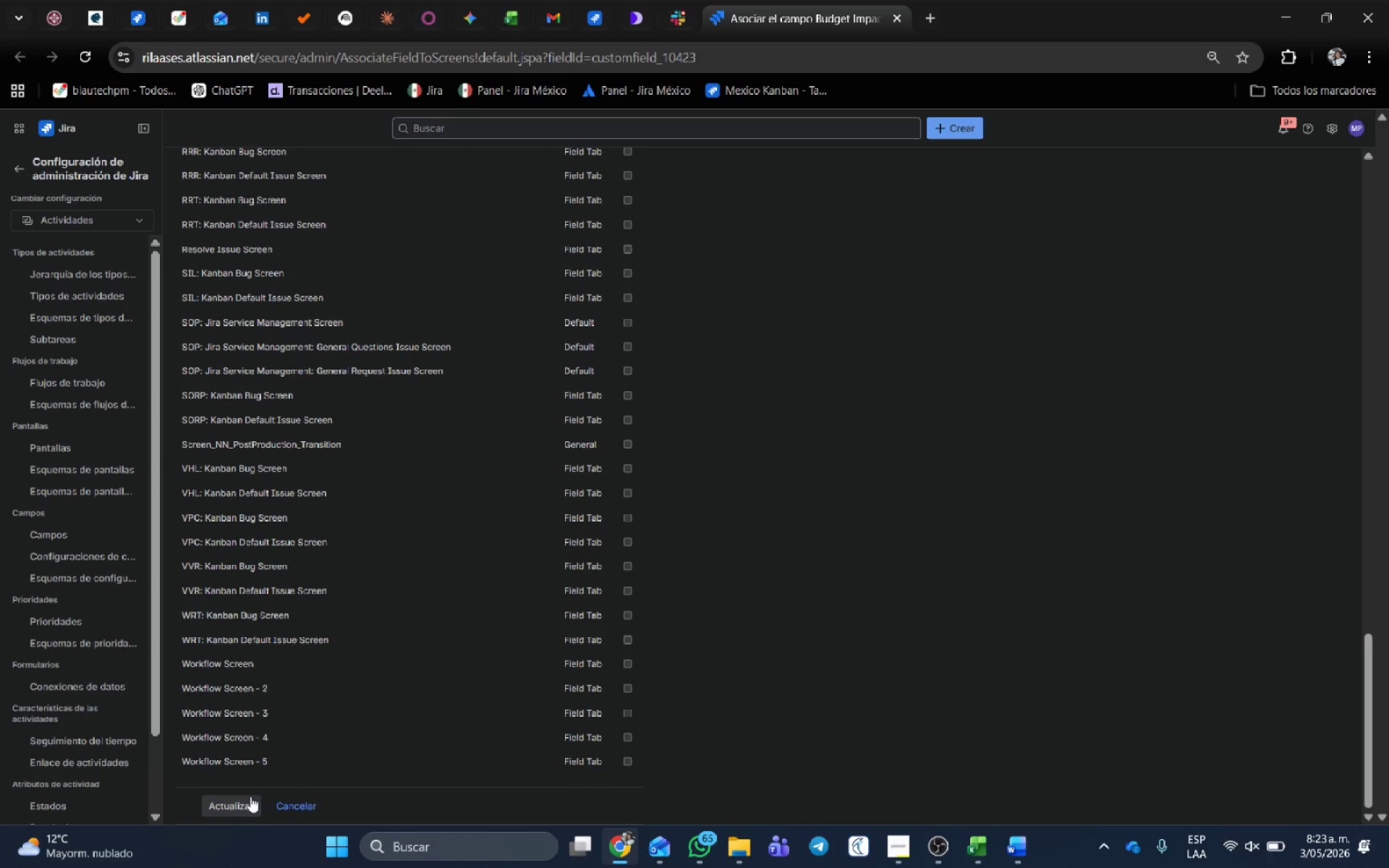 
left_click([250, 796])
 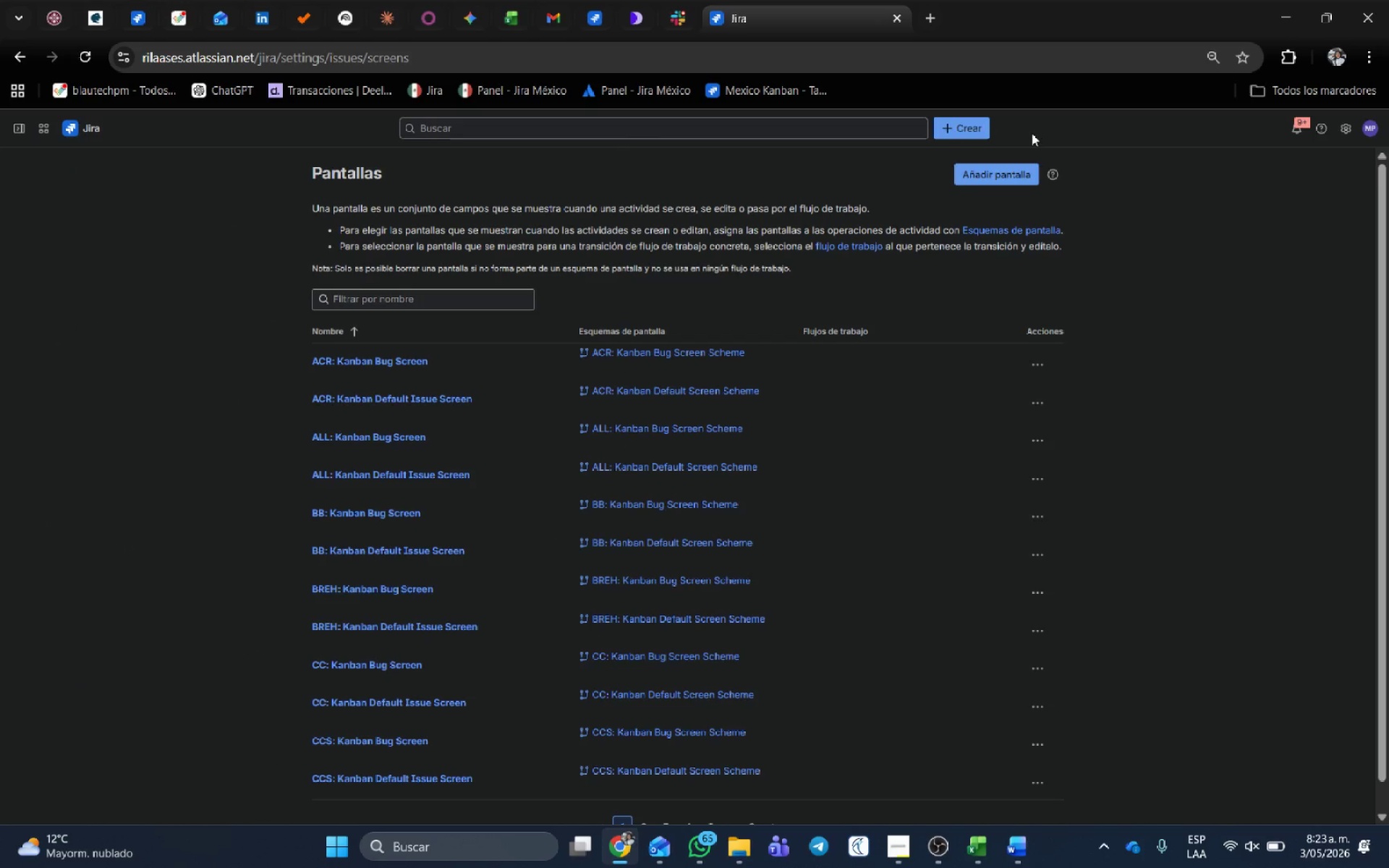 
wait(5.72)
 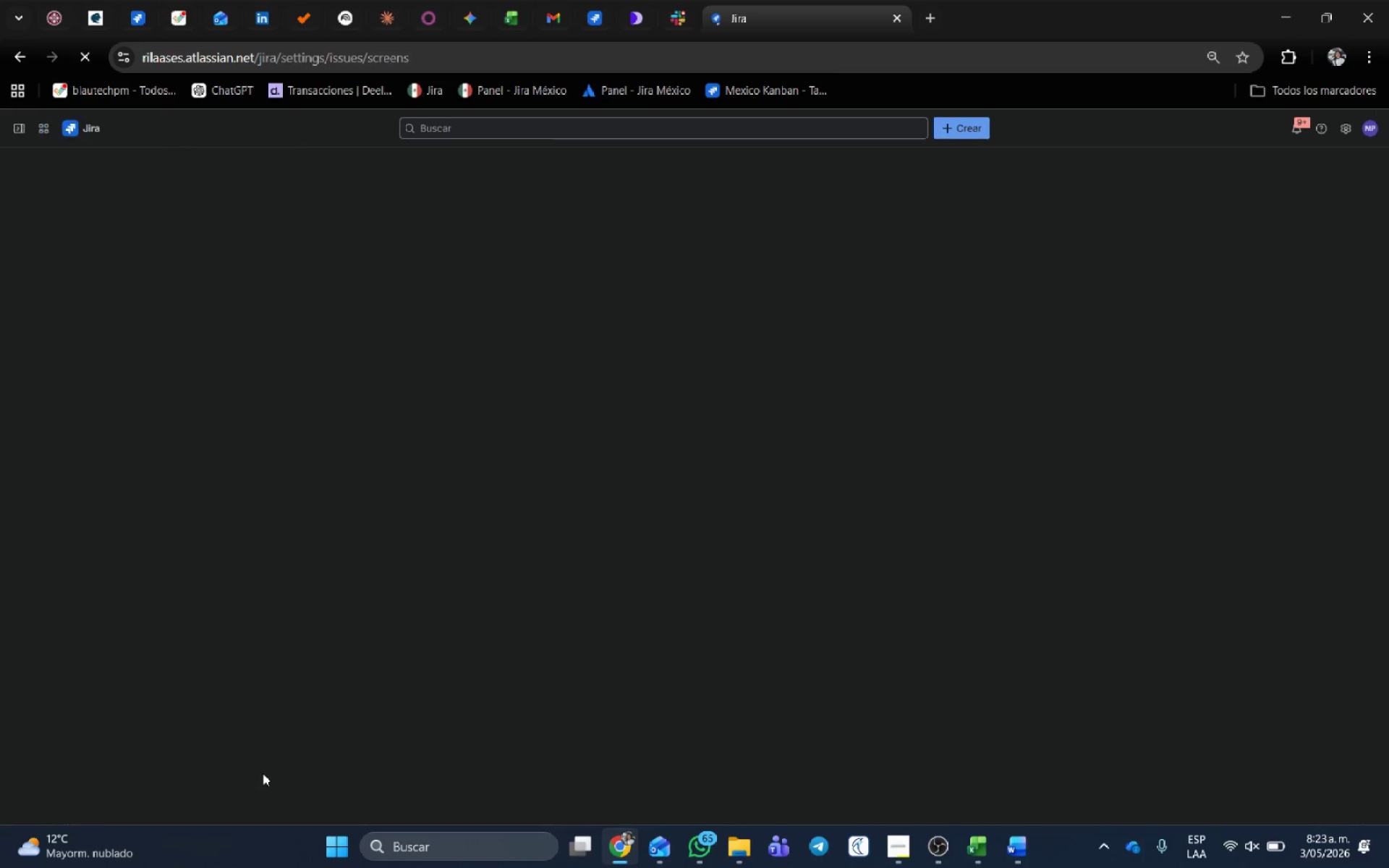 
middle_click([881, 0])
 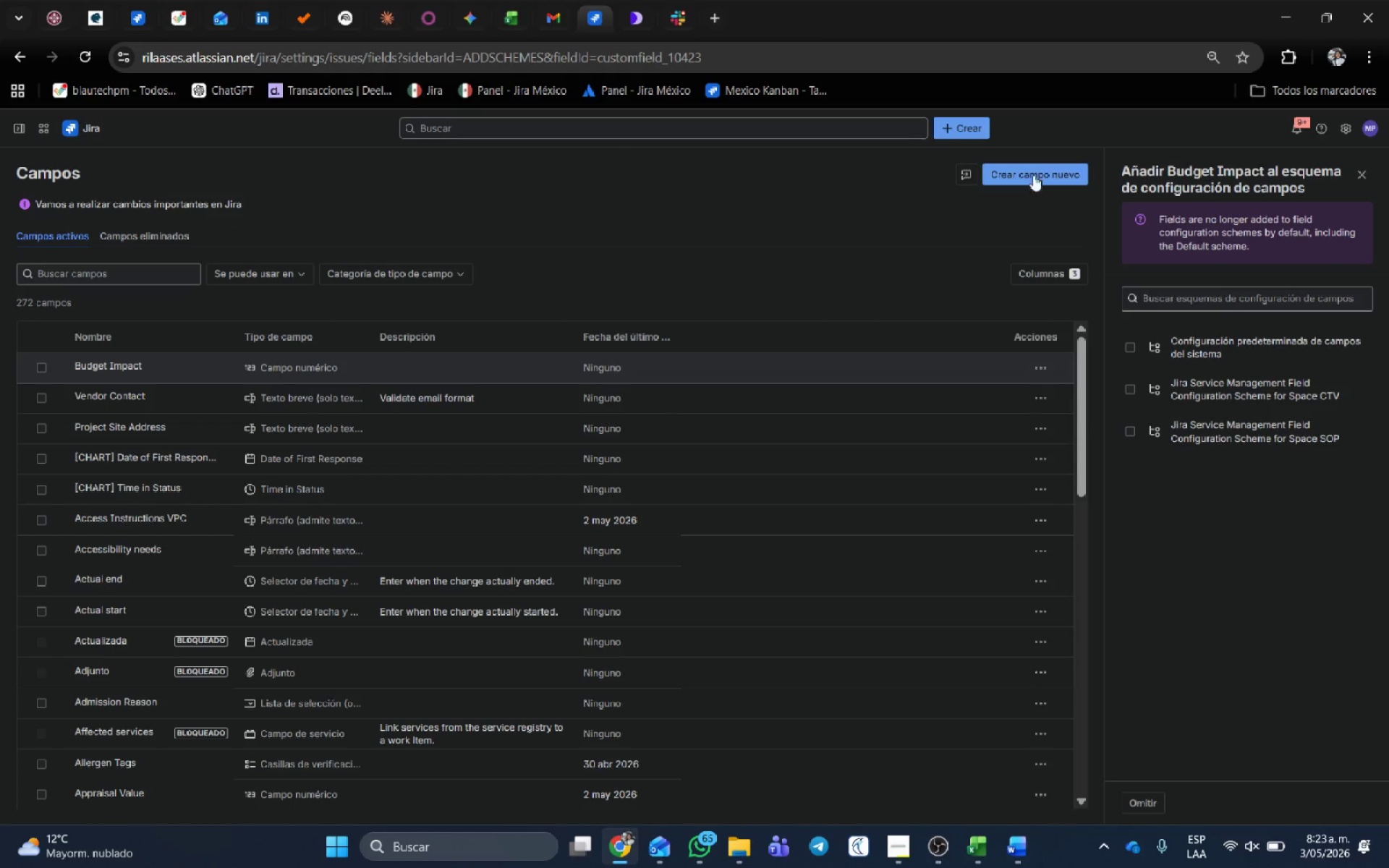 
left_click([1048, 166])
 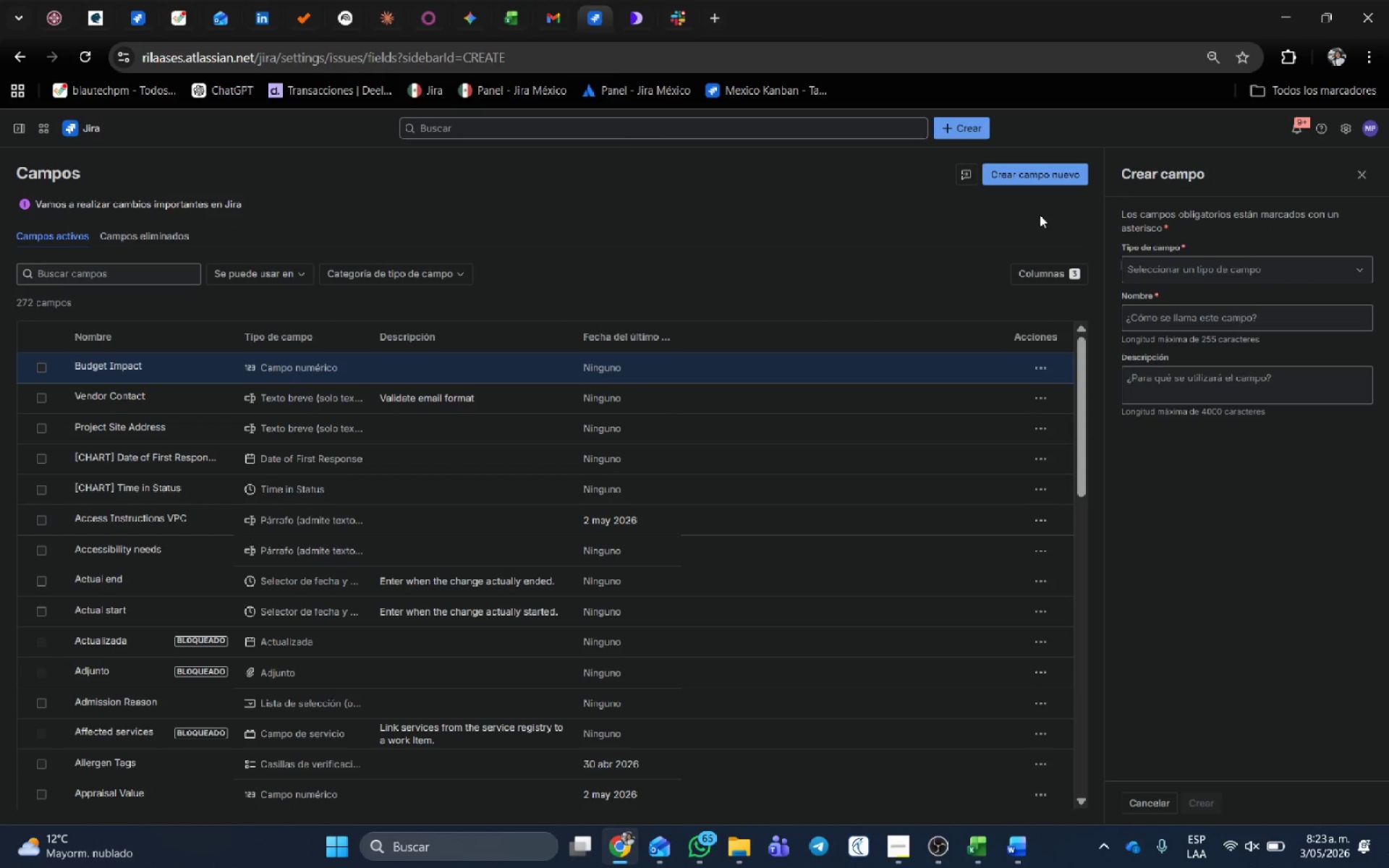 
left_click([987, 224])
 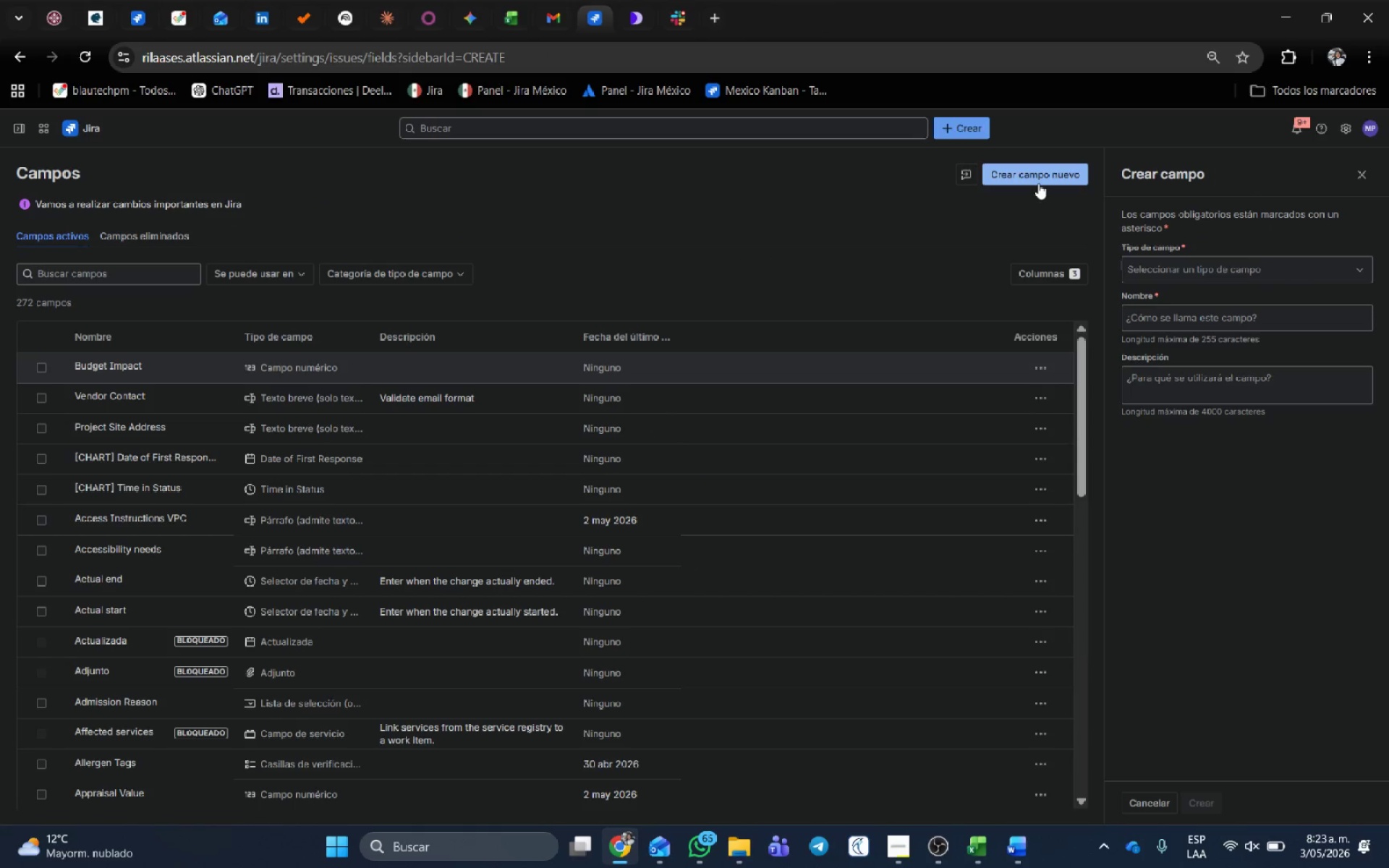 
left_click([1038, 183])
 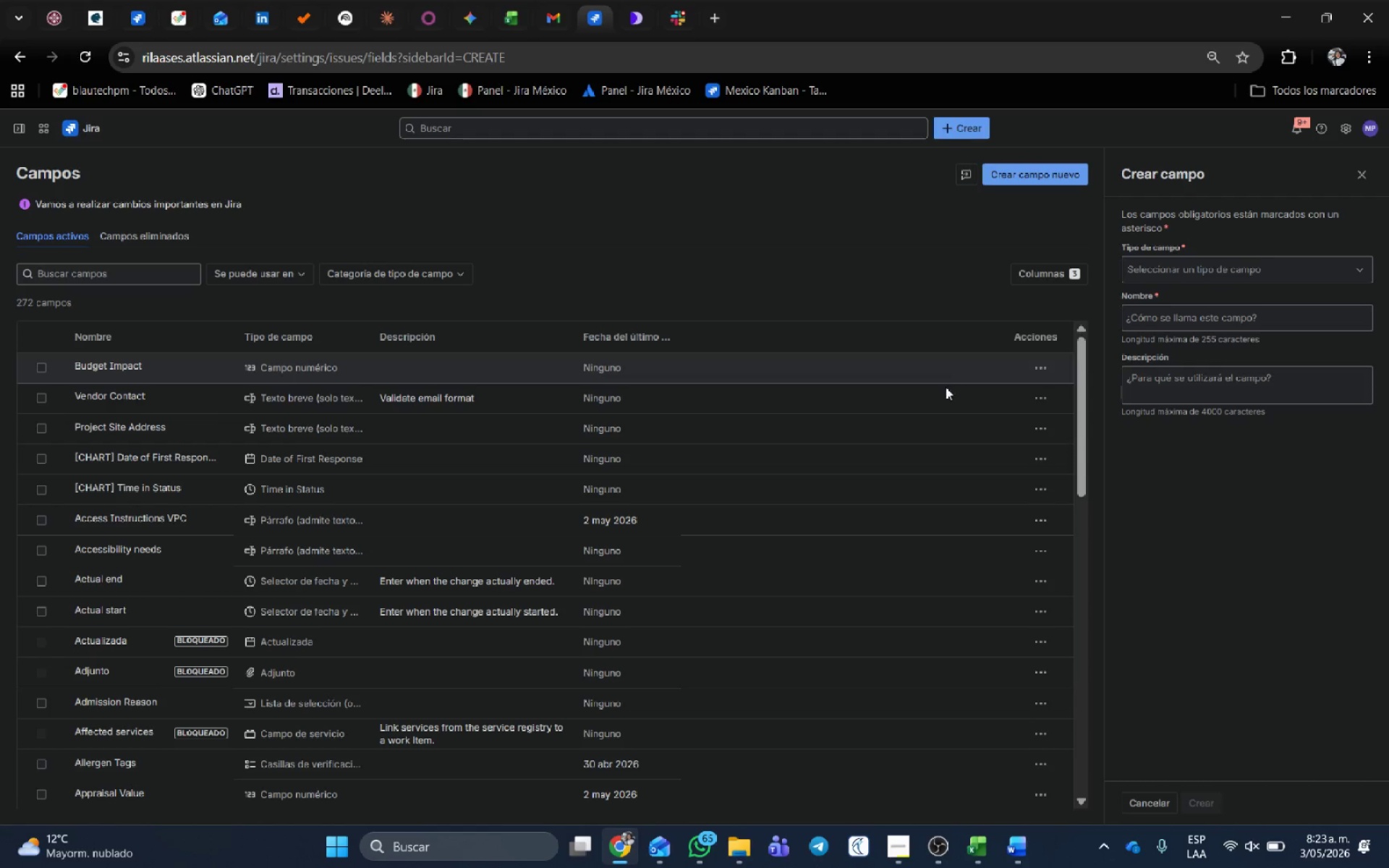 
key(Alt+AltLeft)
 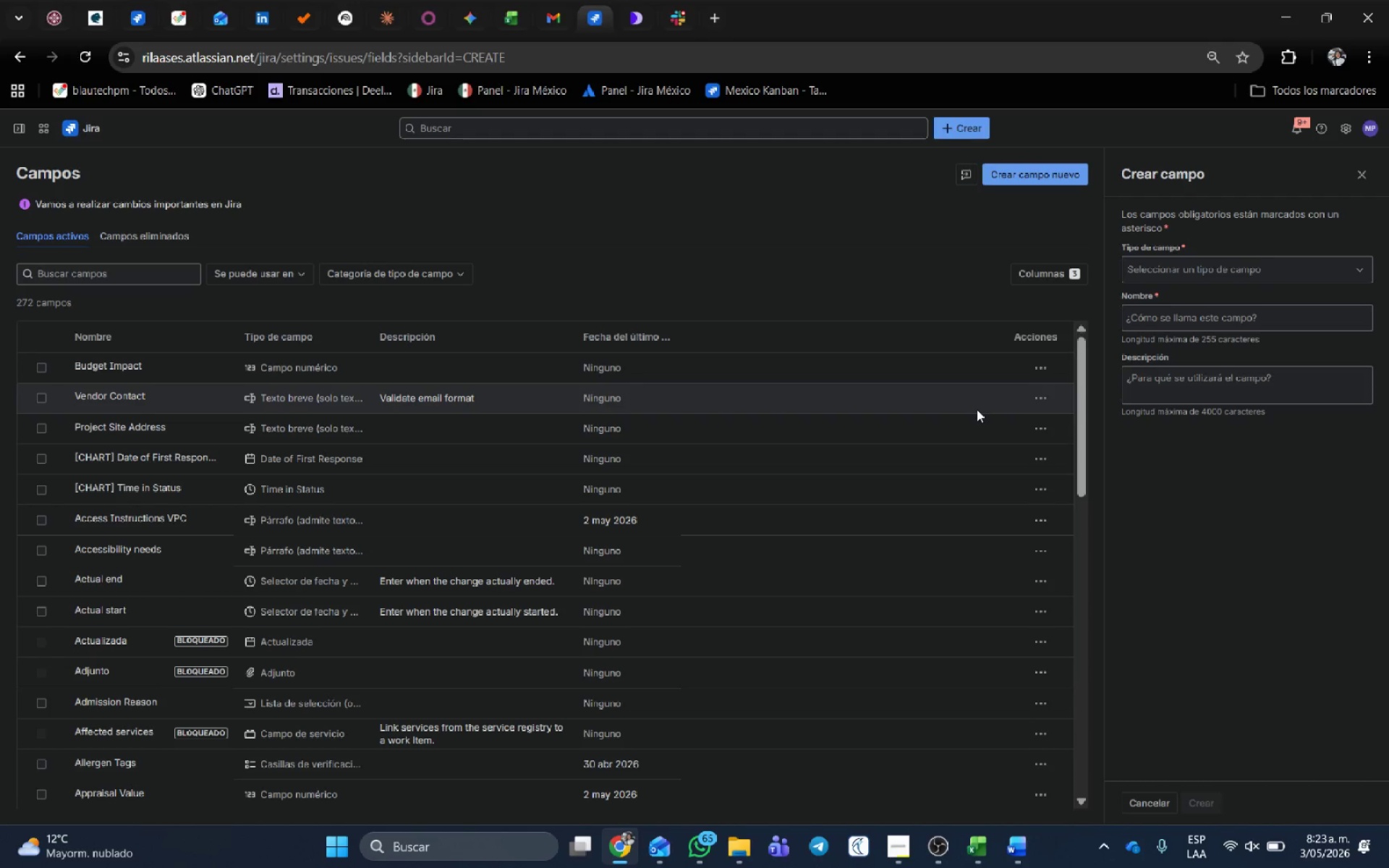 
key(Alt+Tab)